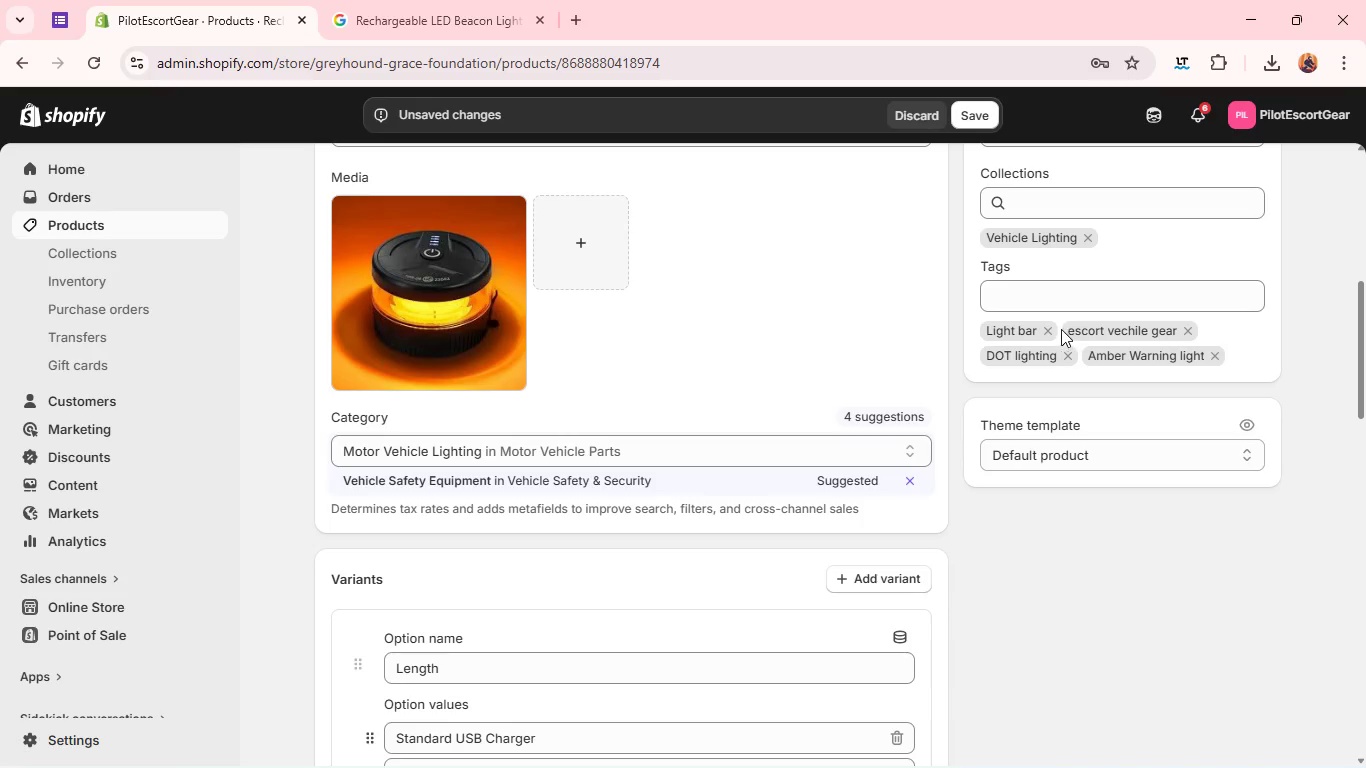 
left_click([1055, 328])
 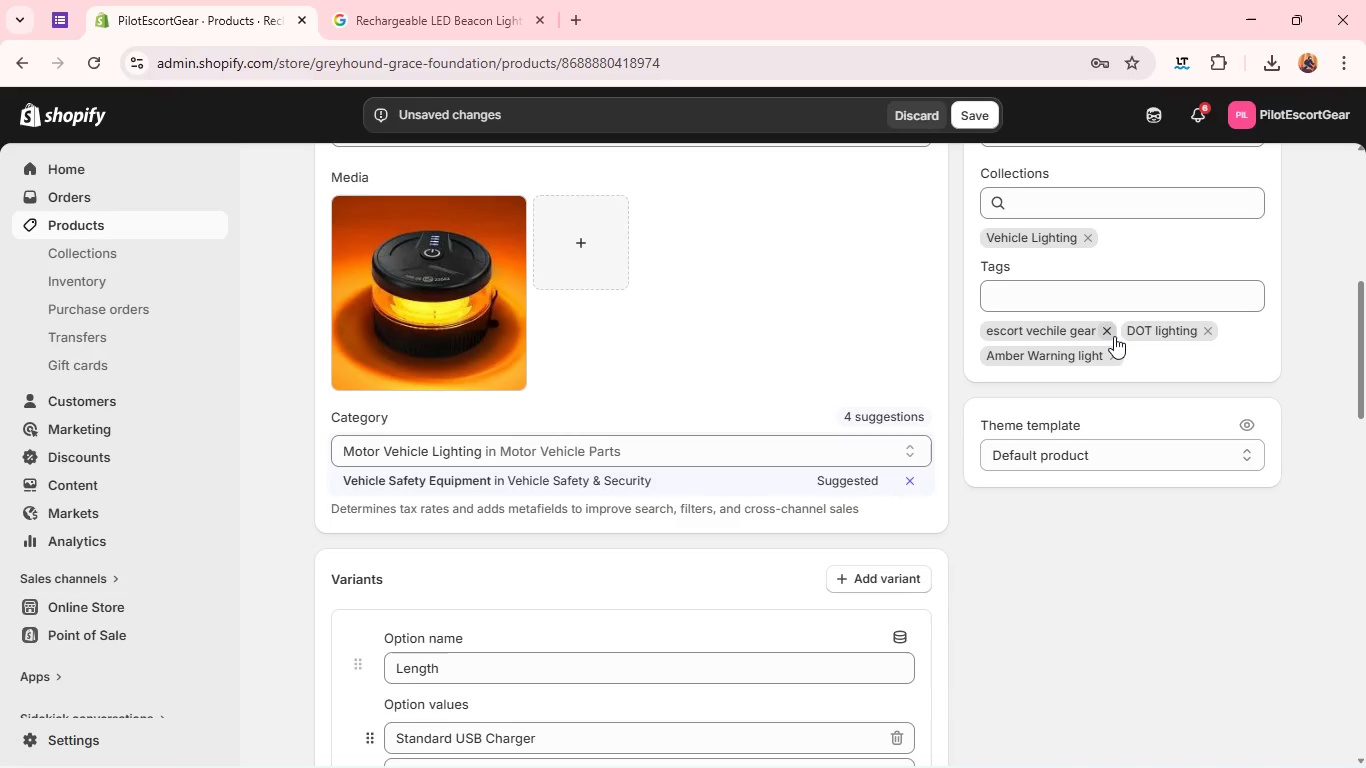 
left_click([1115, 336])
 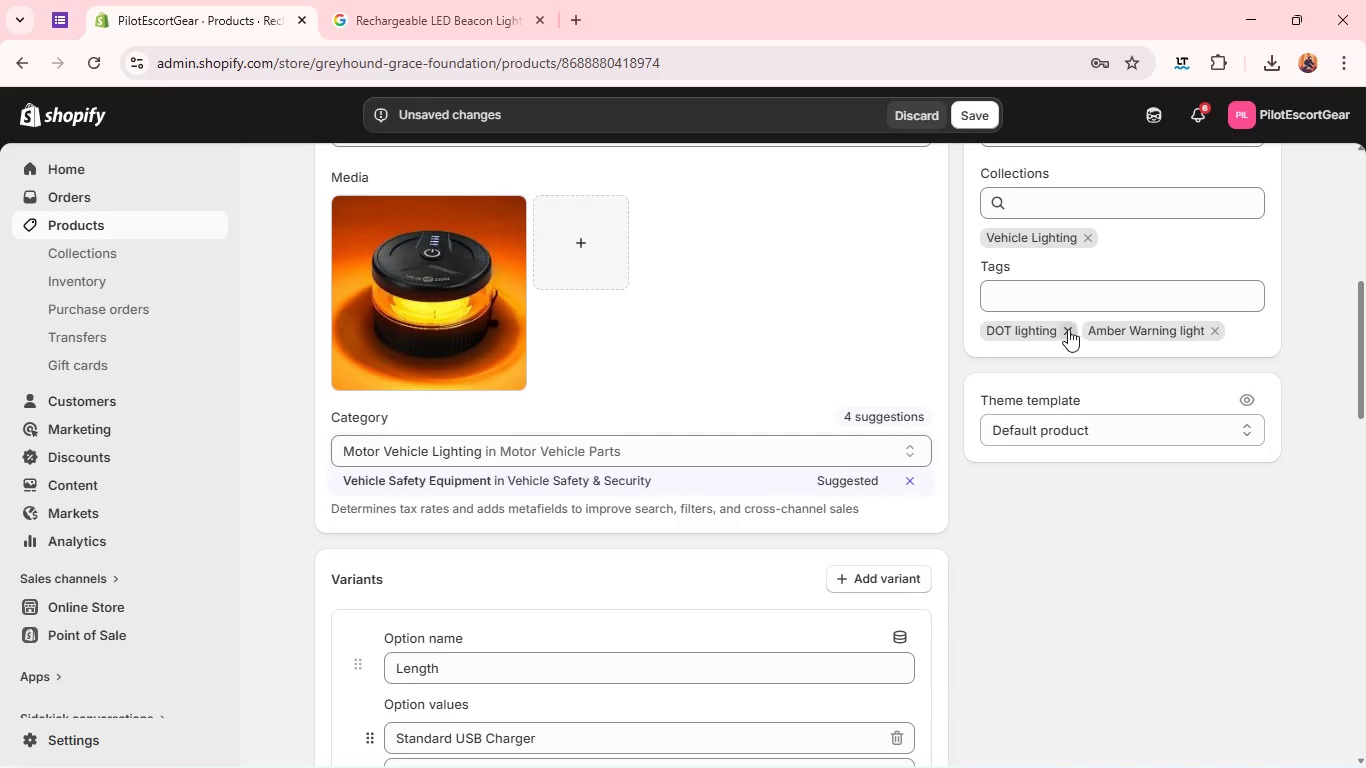 
left_click([1061, 327])
 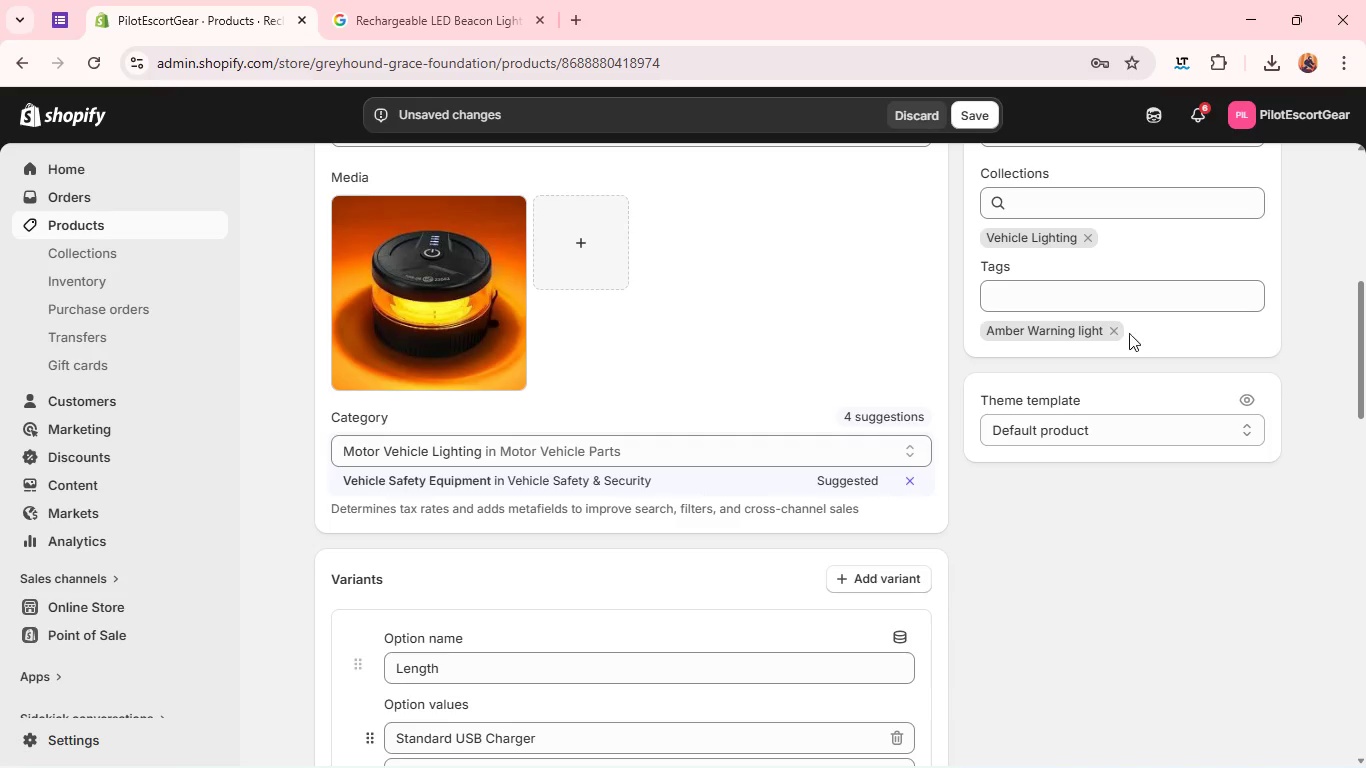 
left_click([1114, 330])
 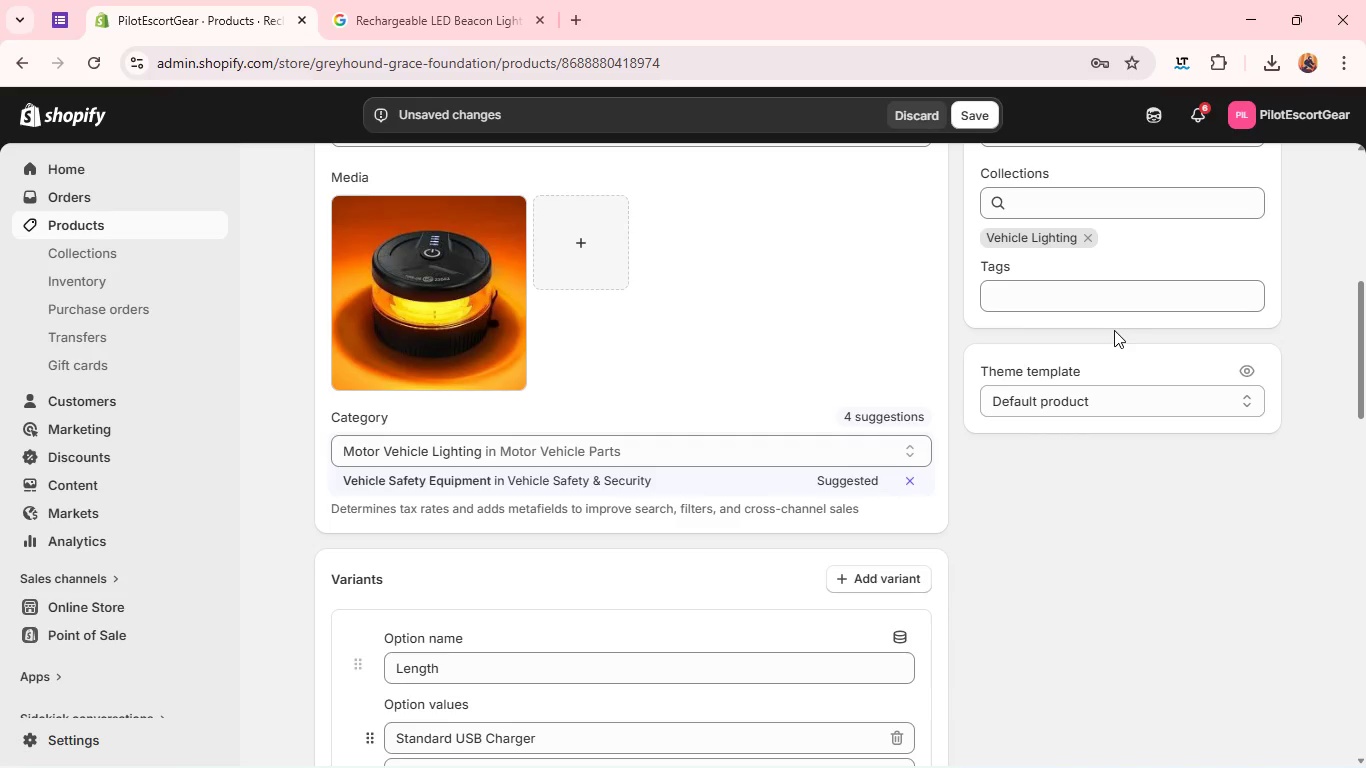 
wait(10.86)
 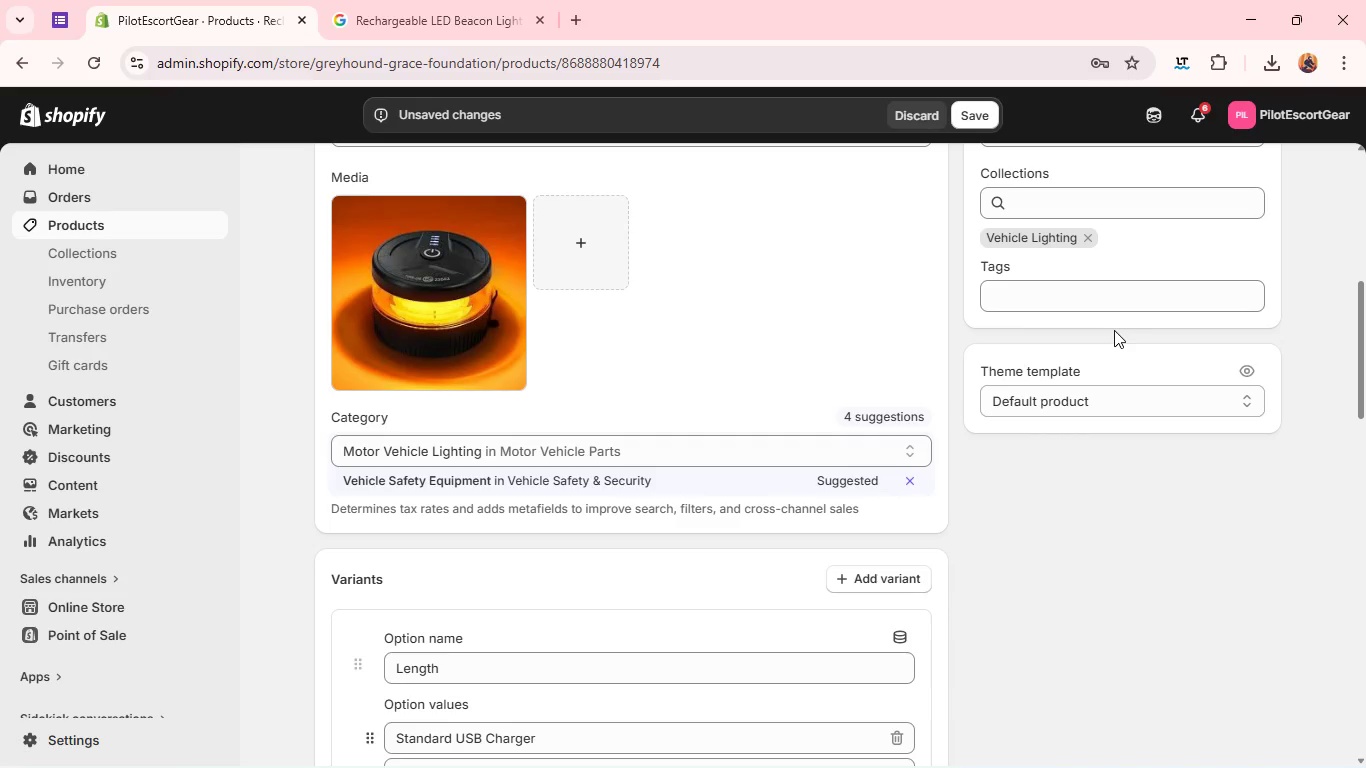 
left_click([1034, 291])
 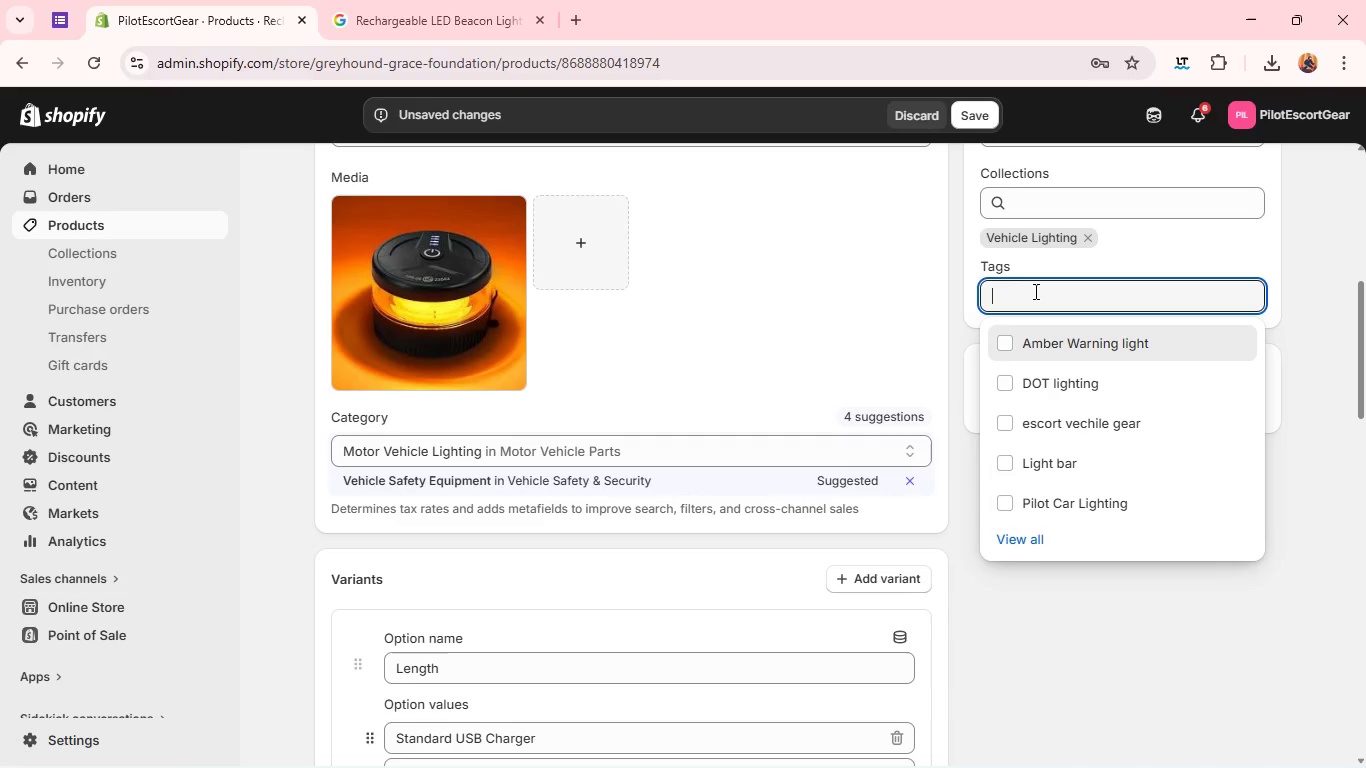 
type(Beacon Light)
 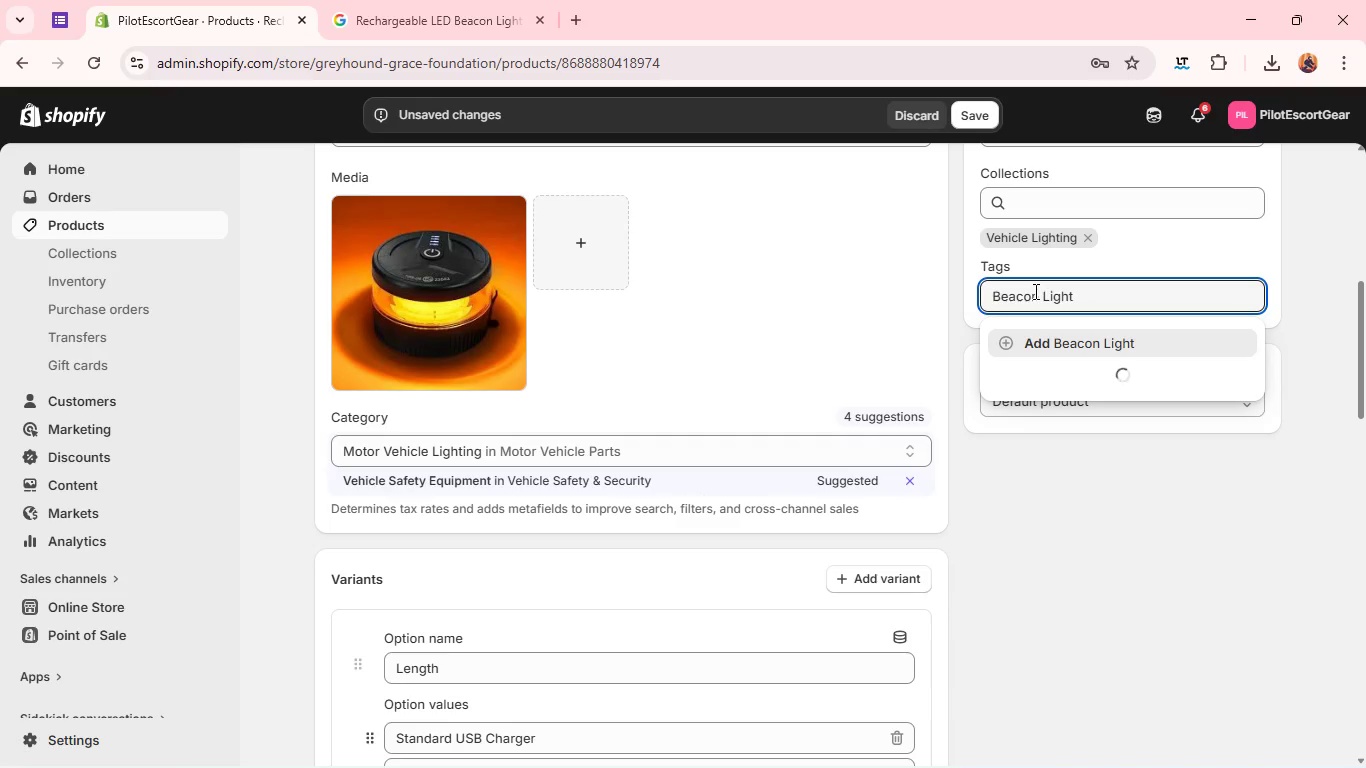 
key(Enter)
 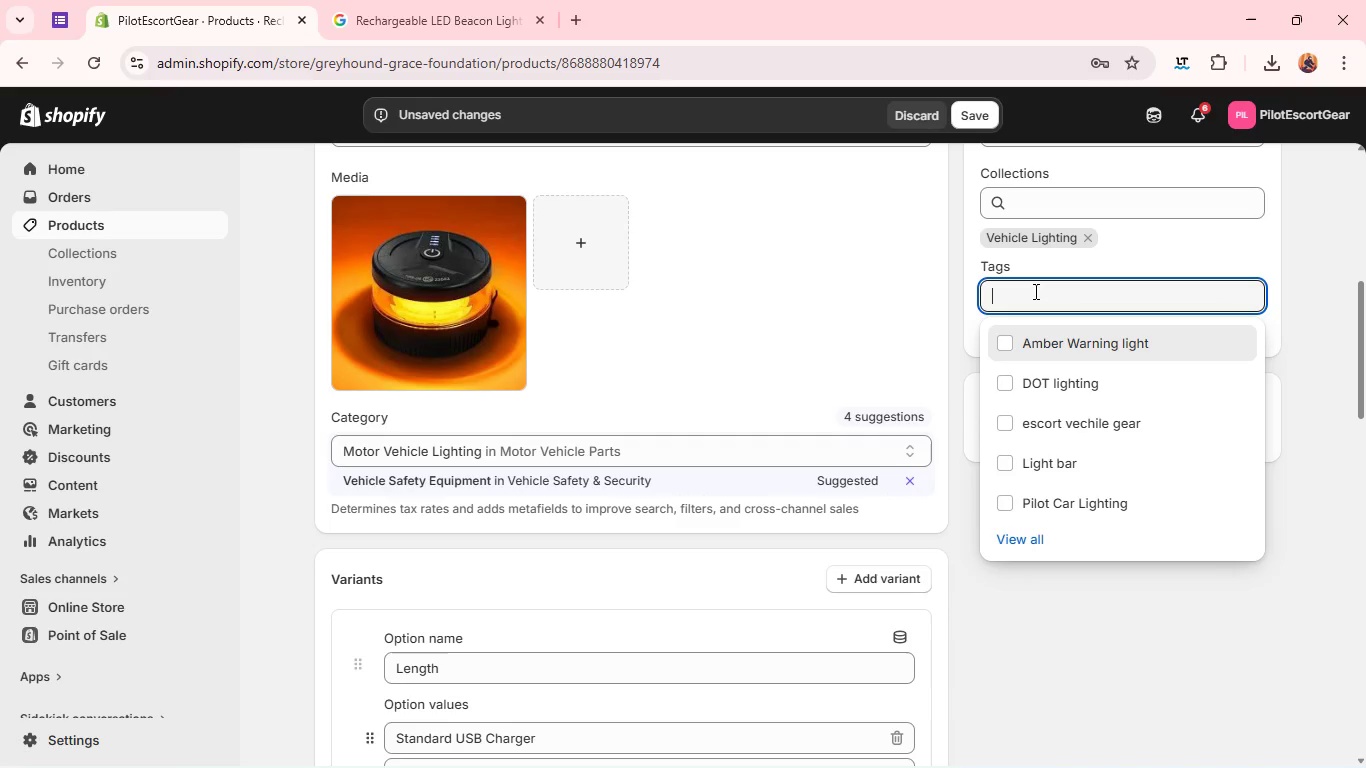 
type(Portable Warning Light )
 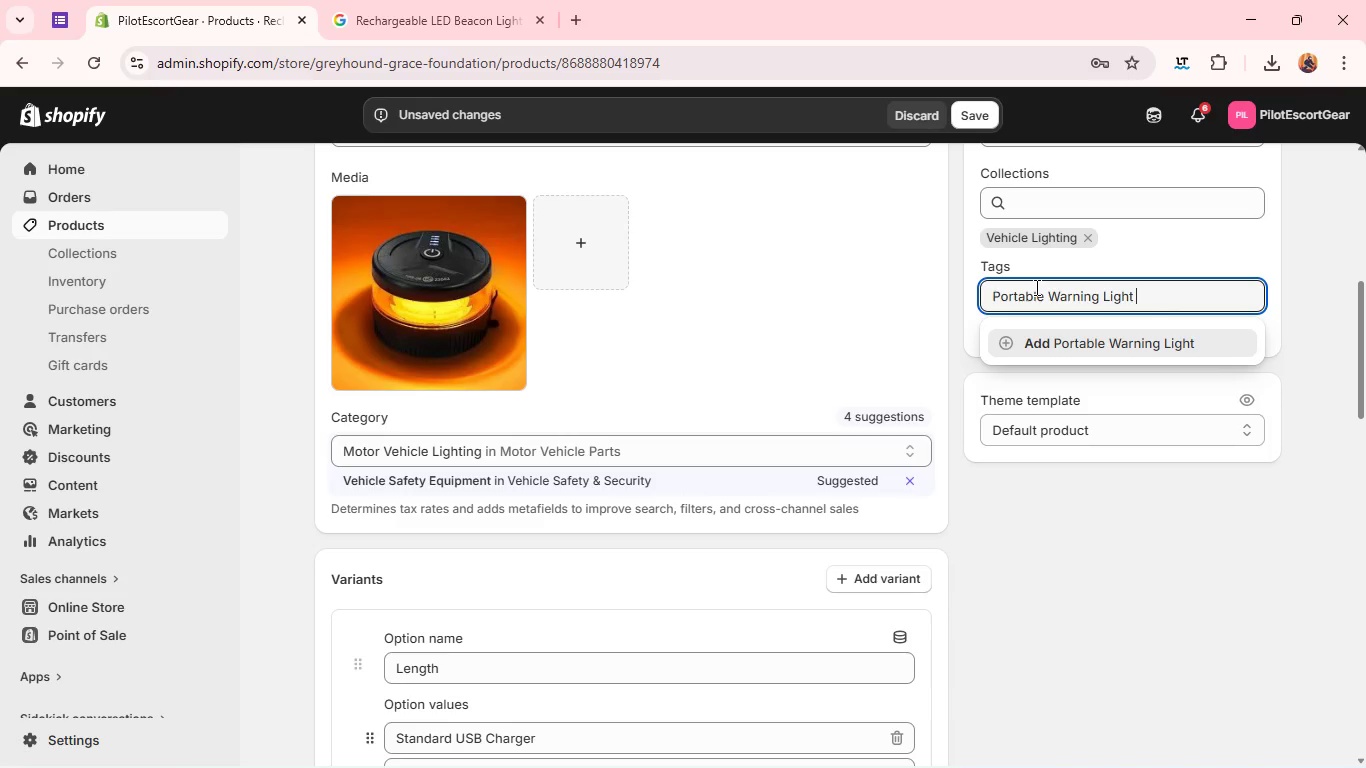 
key(Enter)
 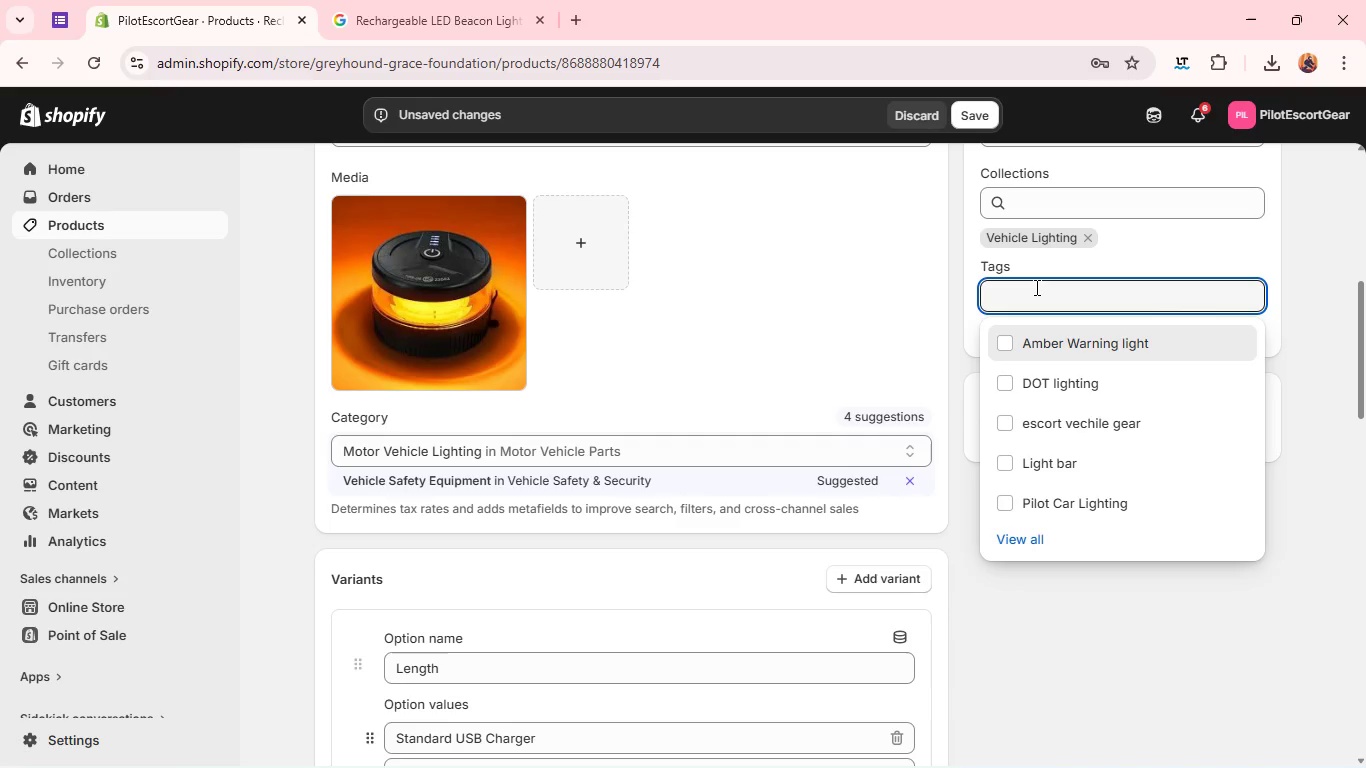 
type(Escort Vehicle Gear)
 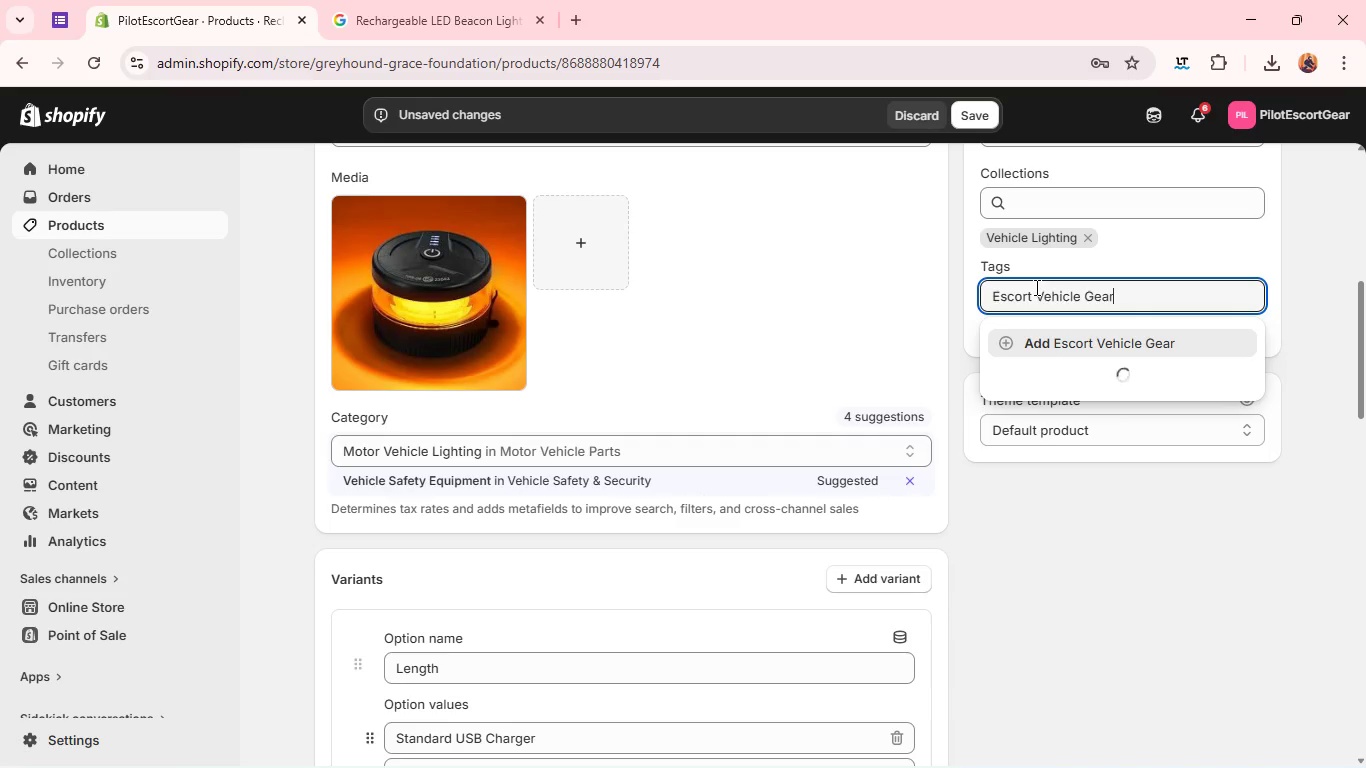 
key(Enter)
 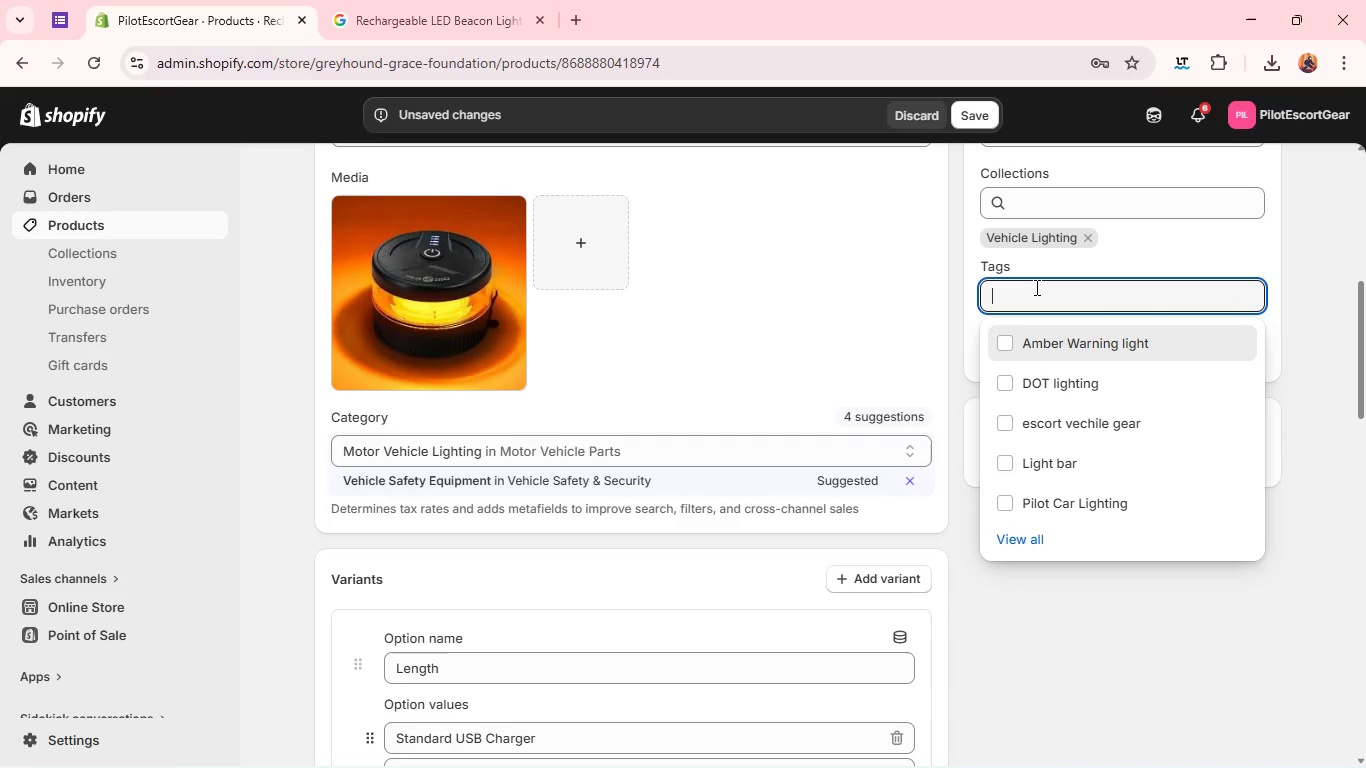 
type(Pilot Csr Supplies)
 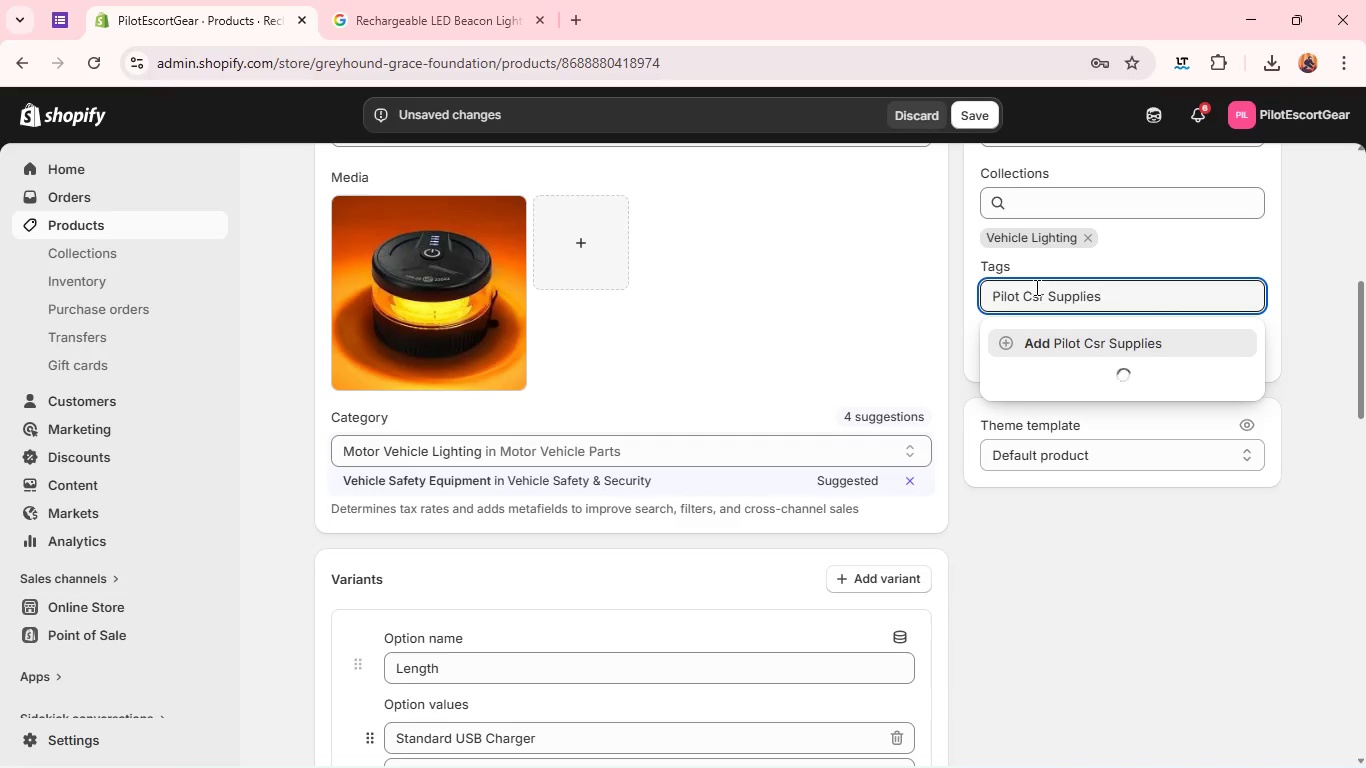 
key(Enter)
 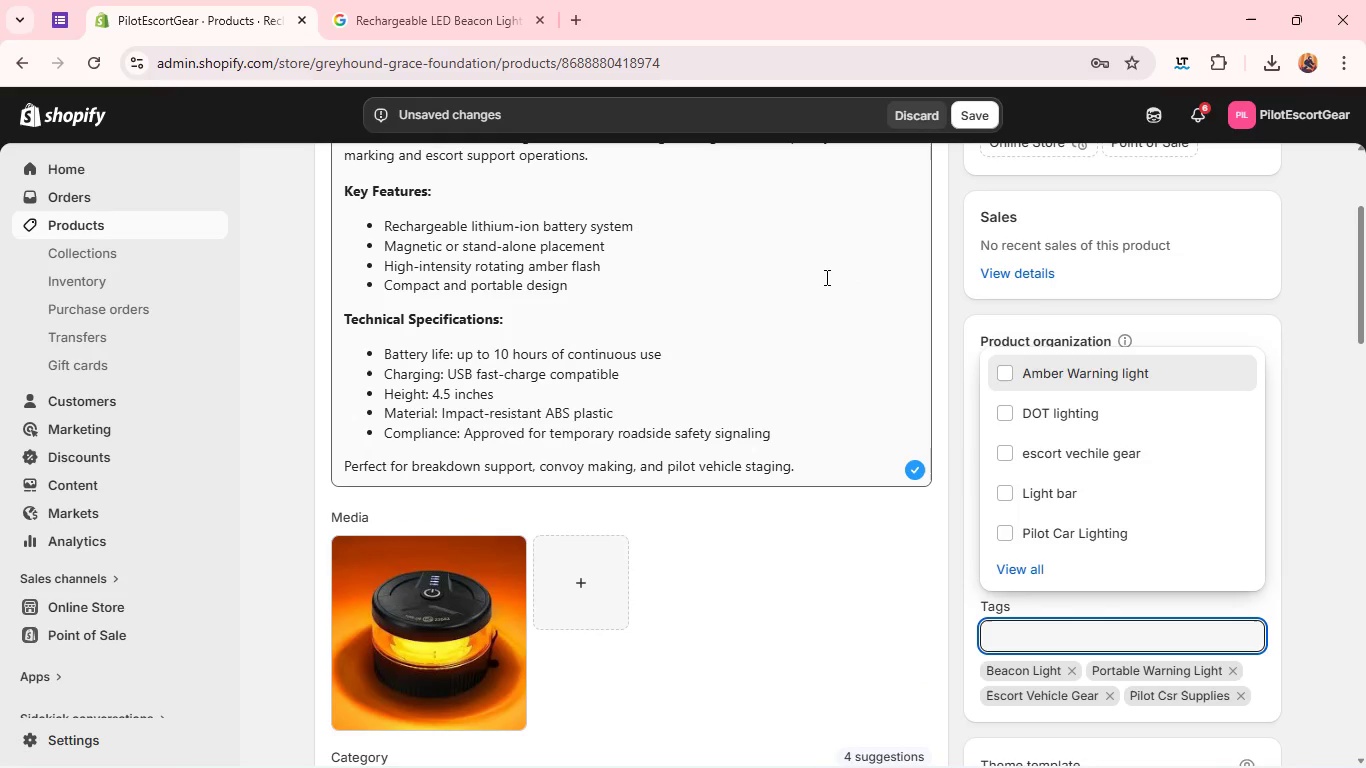 
left_click([918, 286])
 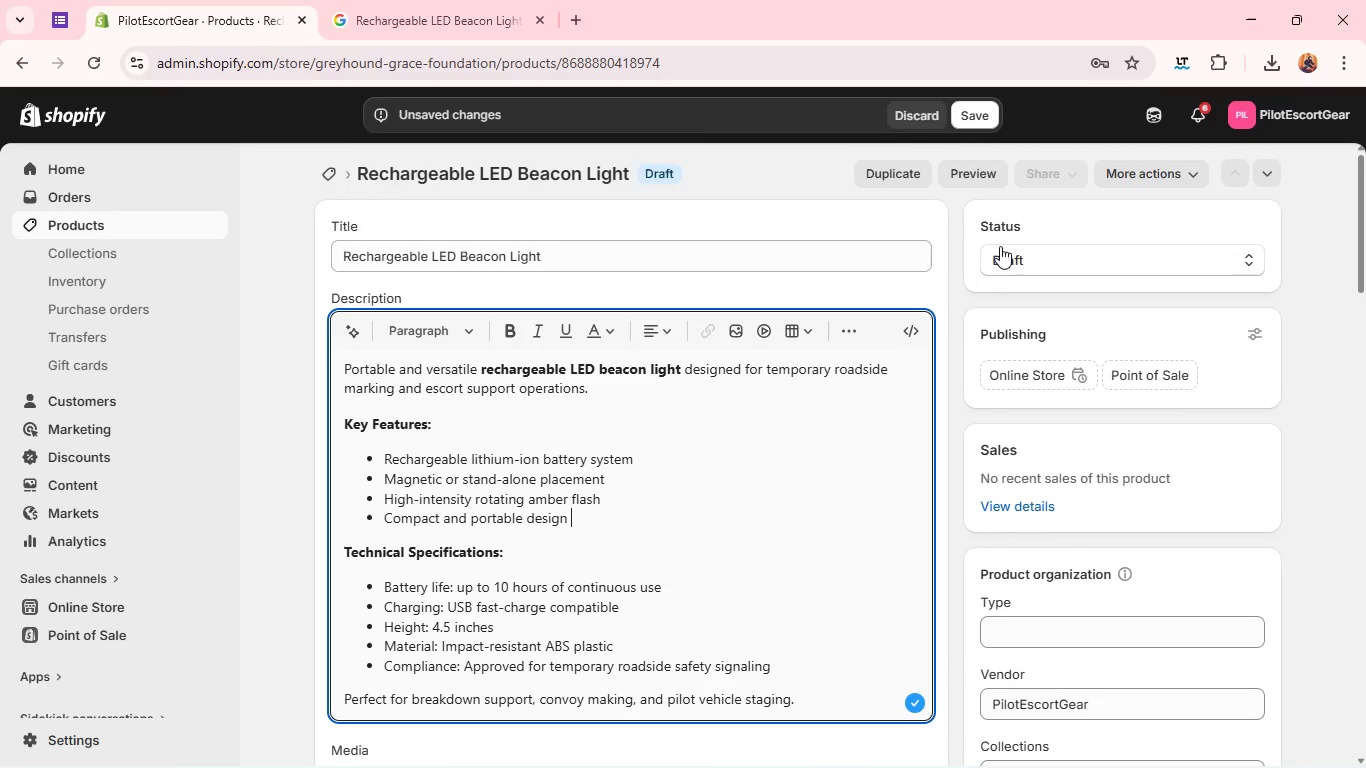 
left_click([1003, 251])
 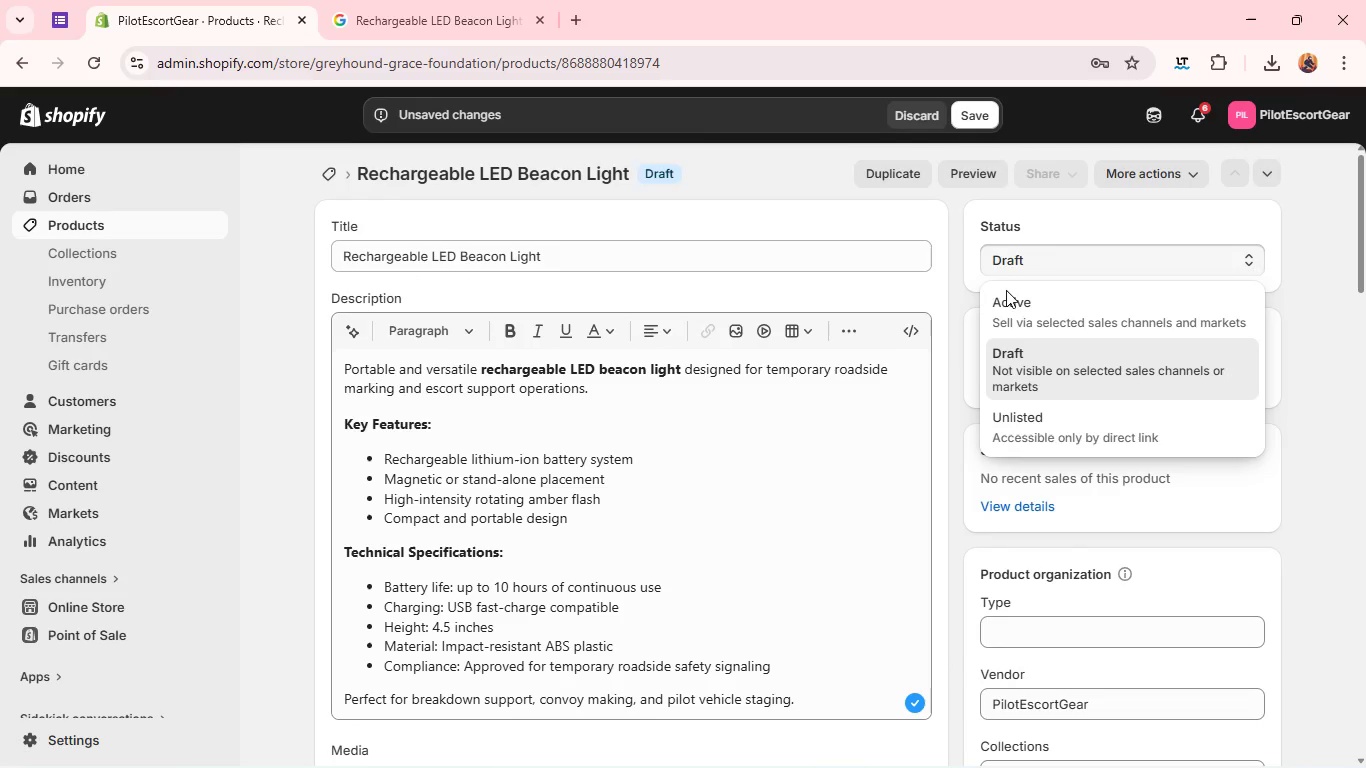 
left_click([1006, 298])
 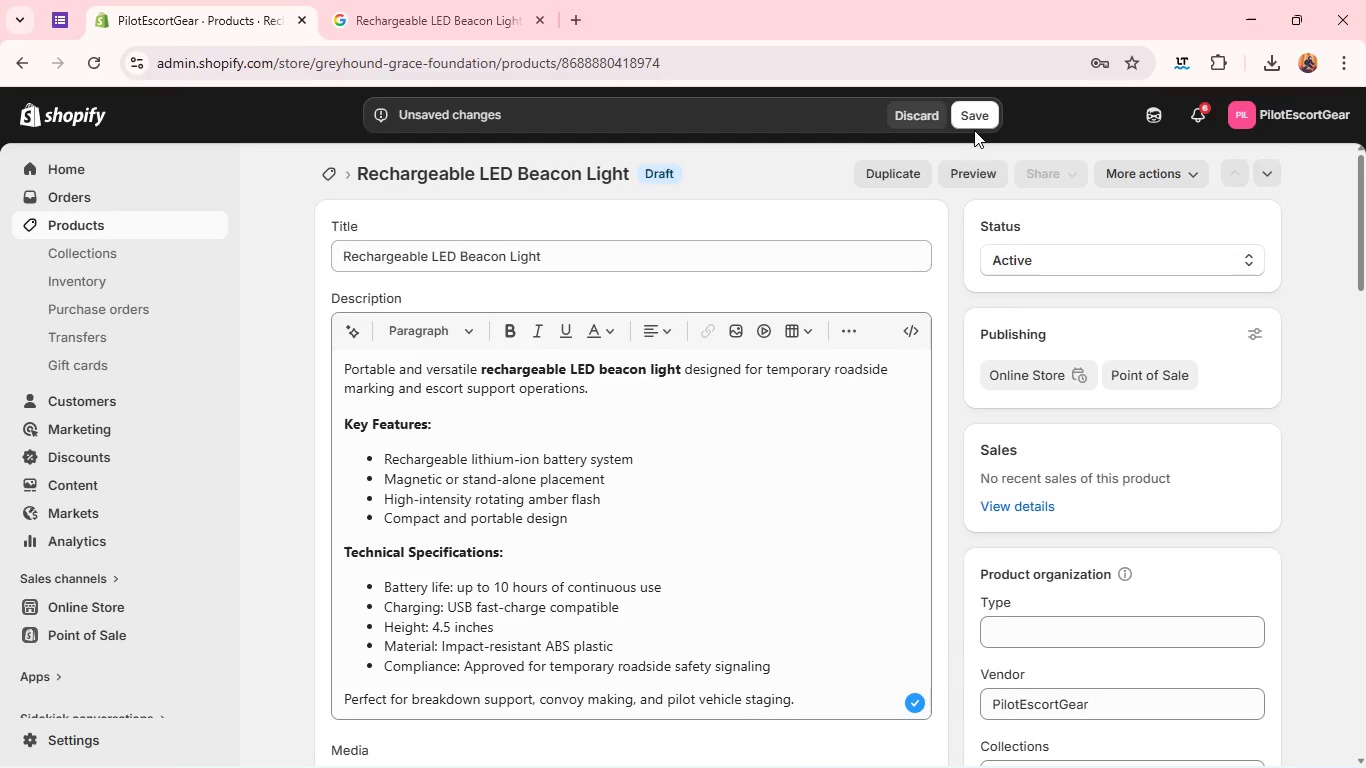 